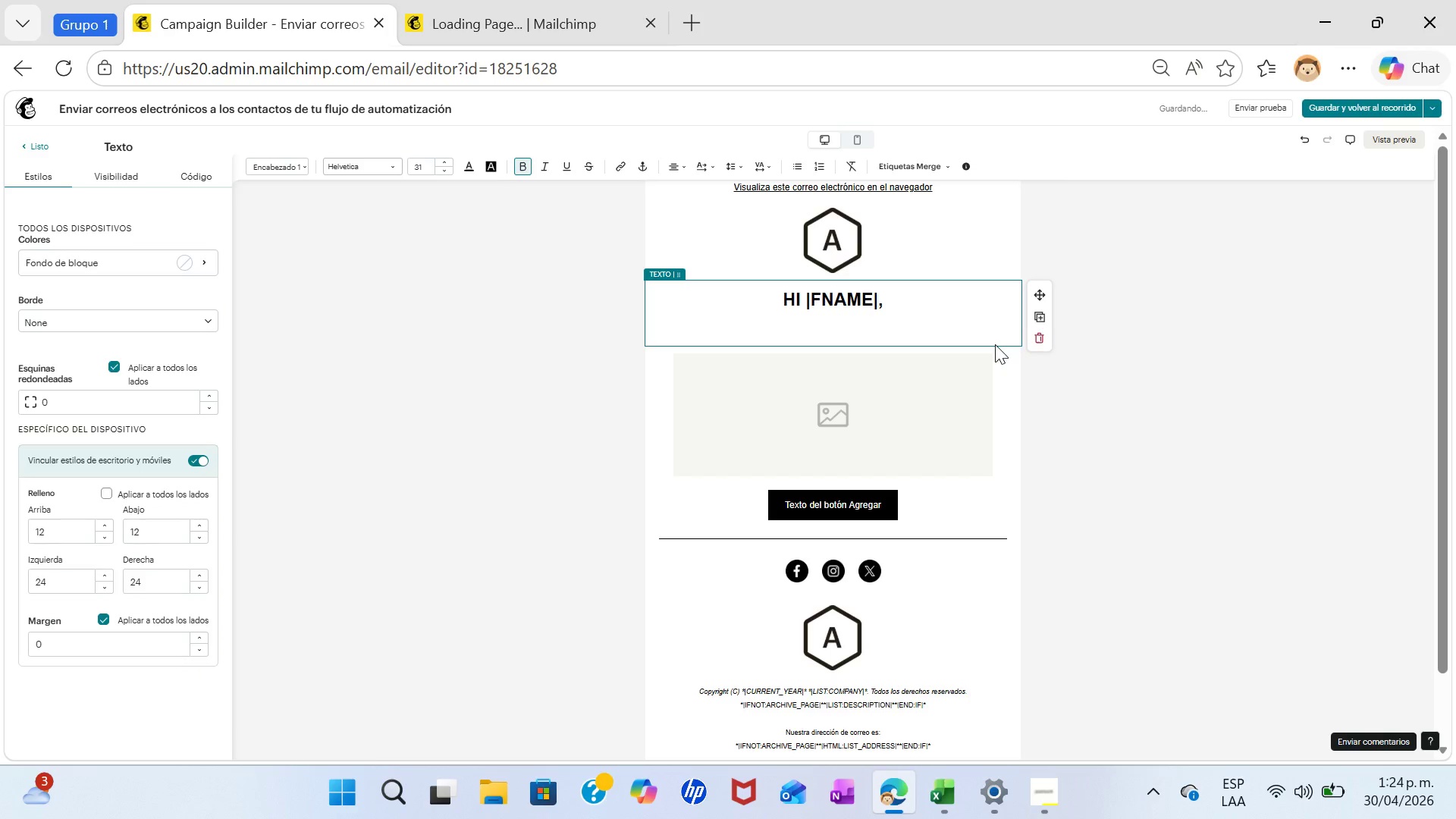 
key(CapsLock)
 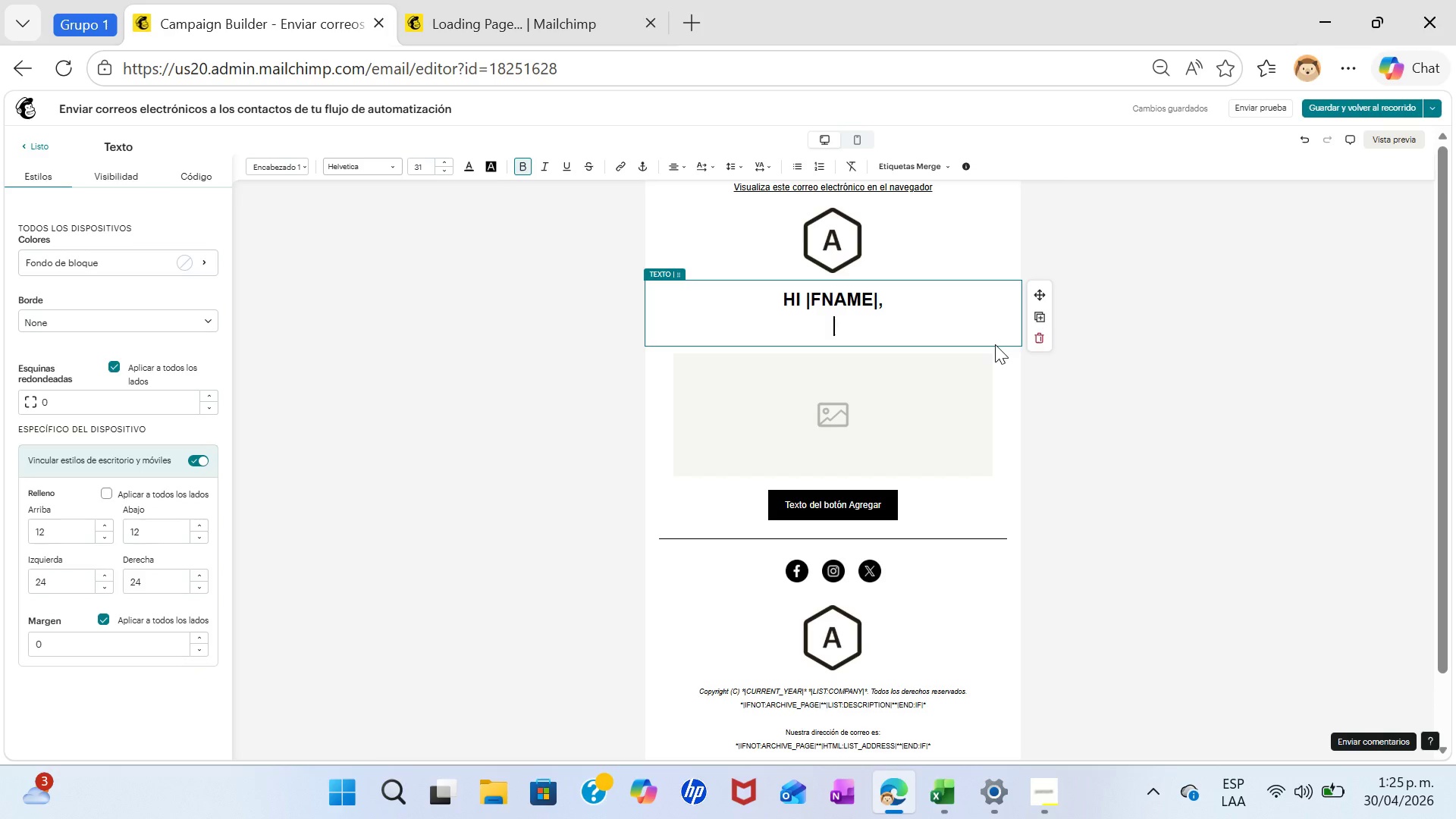 
wait(91.16)
 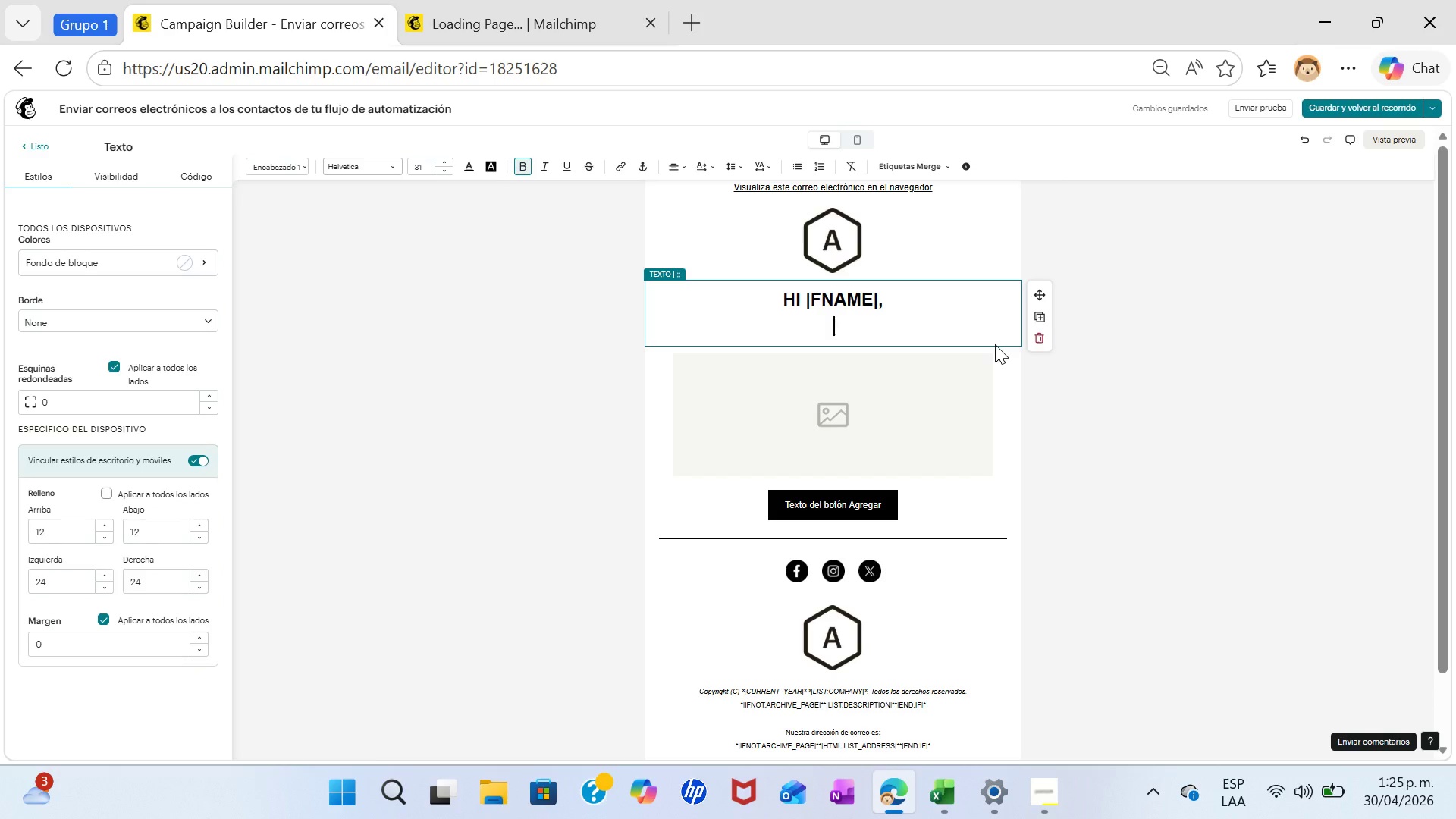 
type(You;;)
key(Backspace)
type(ve built a valuable business. Bur=t)
key(Backspace)
key(Backspace)
key(Backspace)
key(Backspace)
type(ut without a formal plan, you face risks lik)
 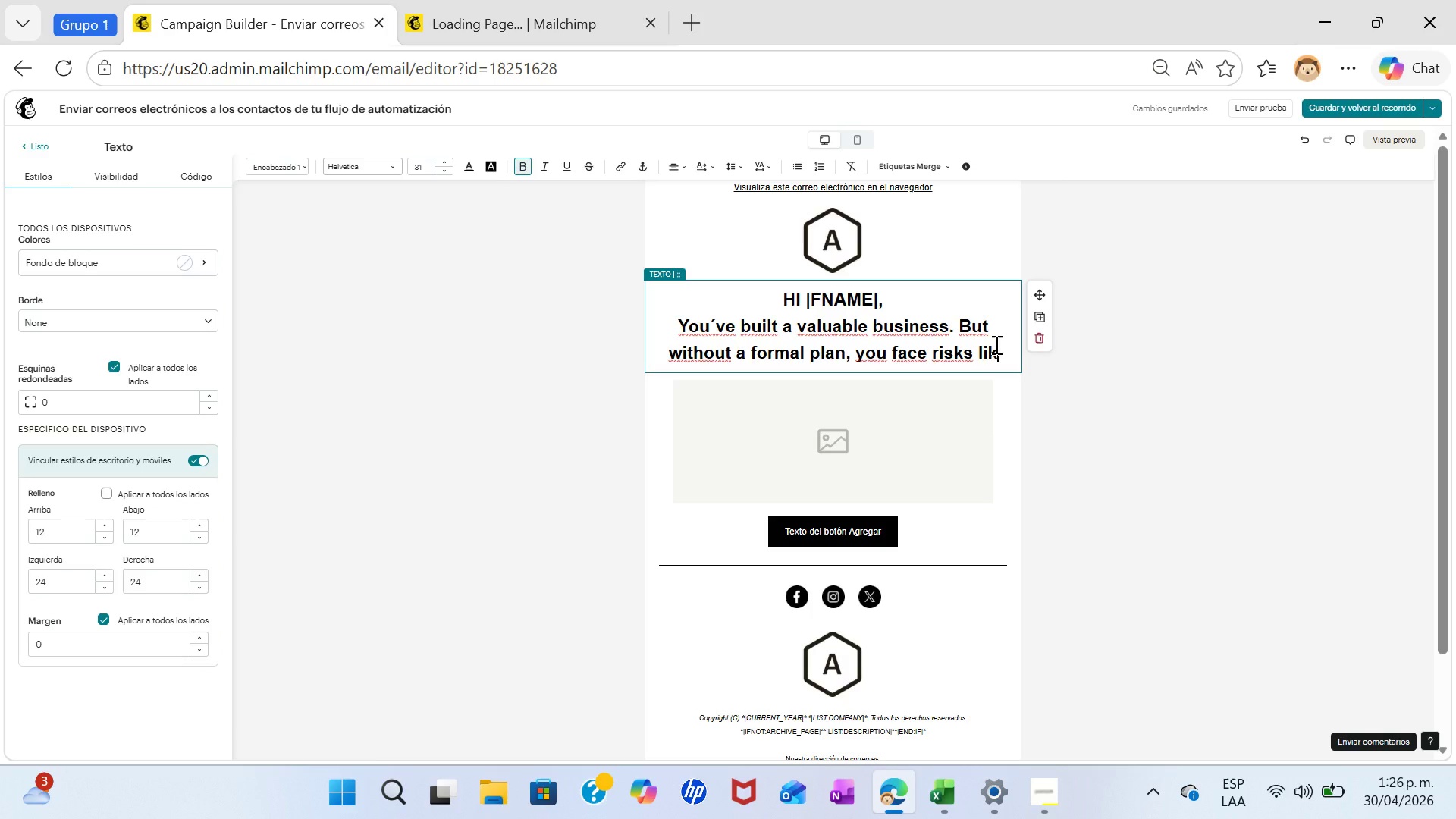 
wait(7.28)
 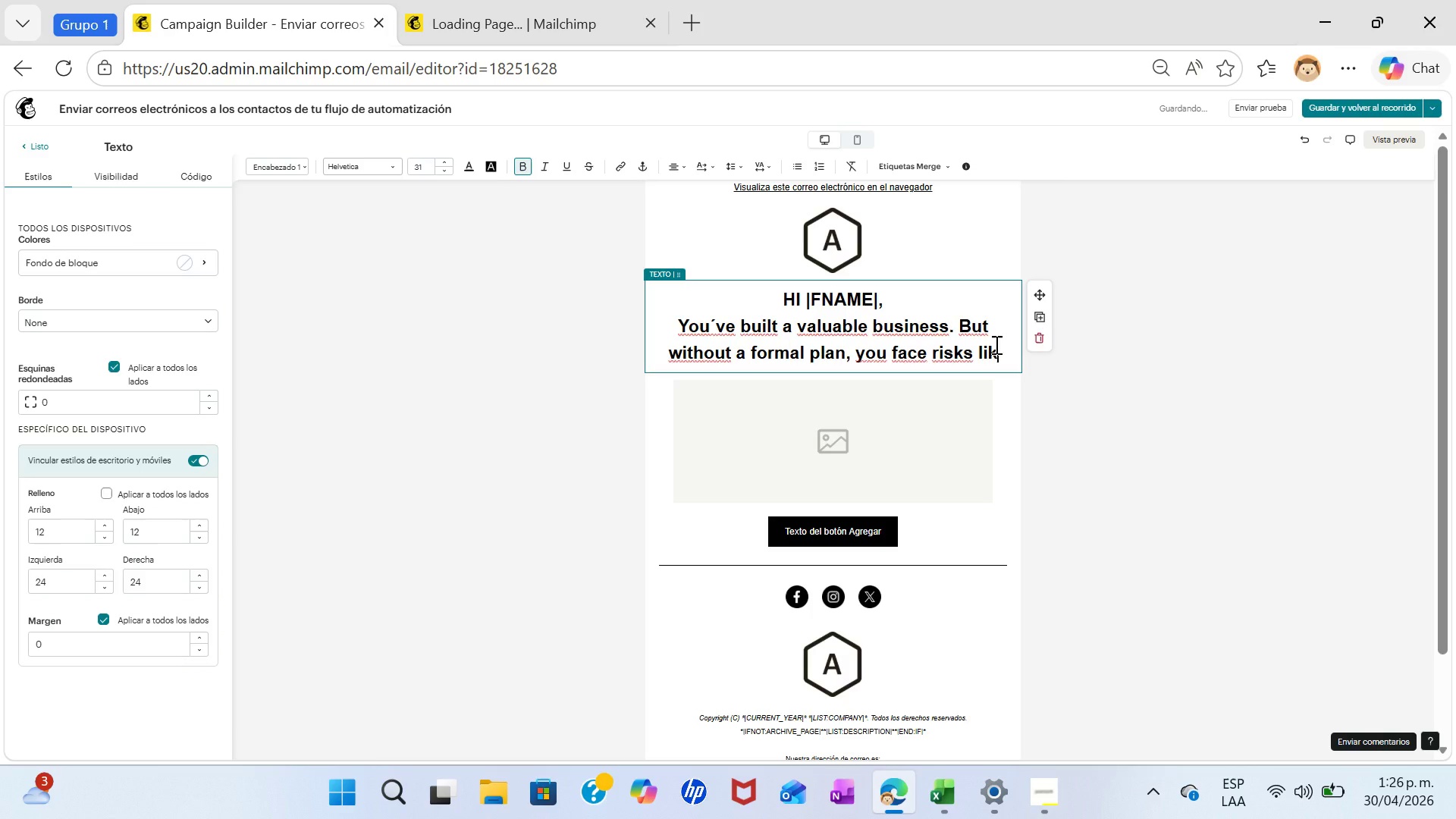 
type(e involuntary dissolution.)
 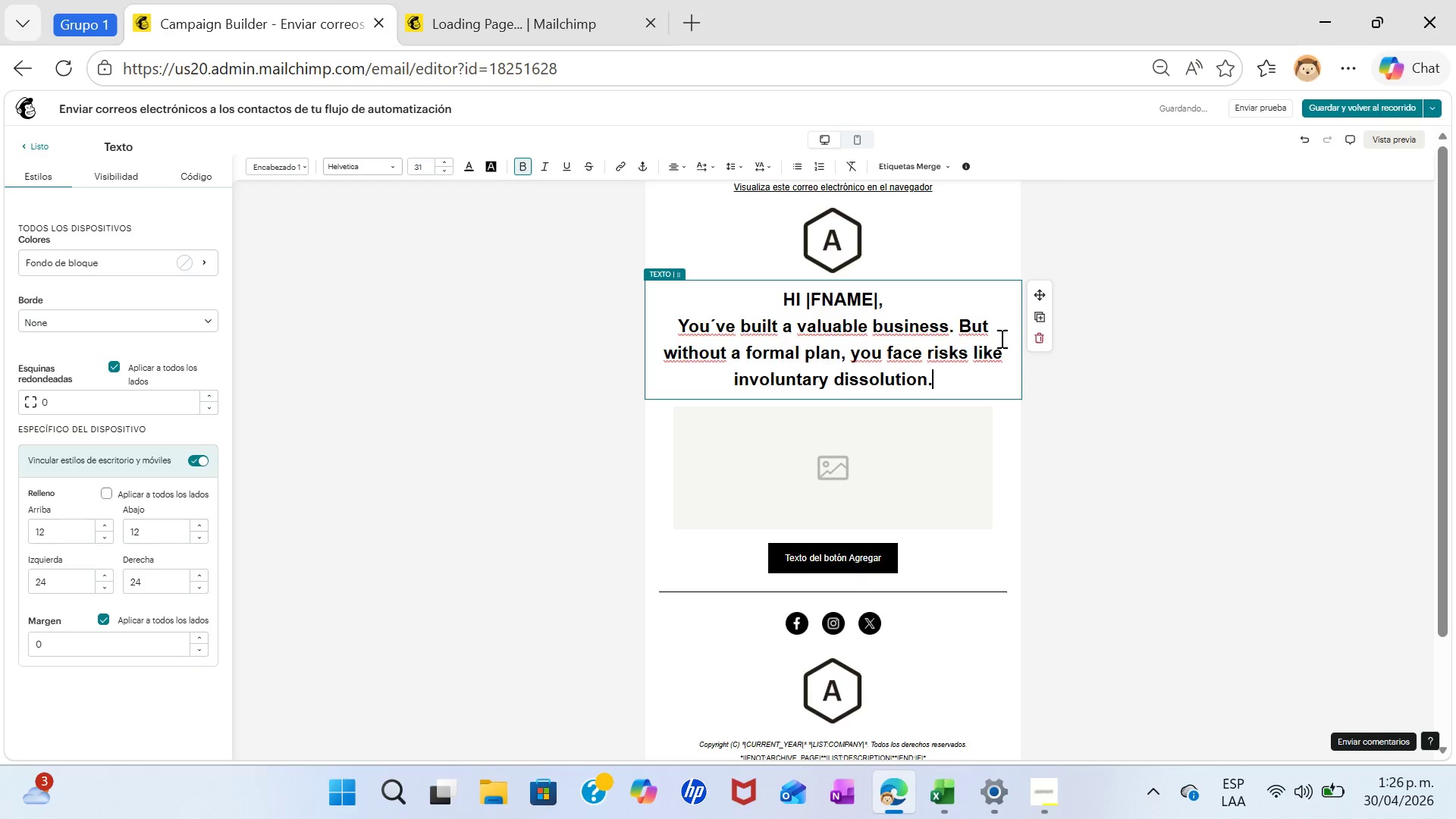 
key(Enter)
 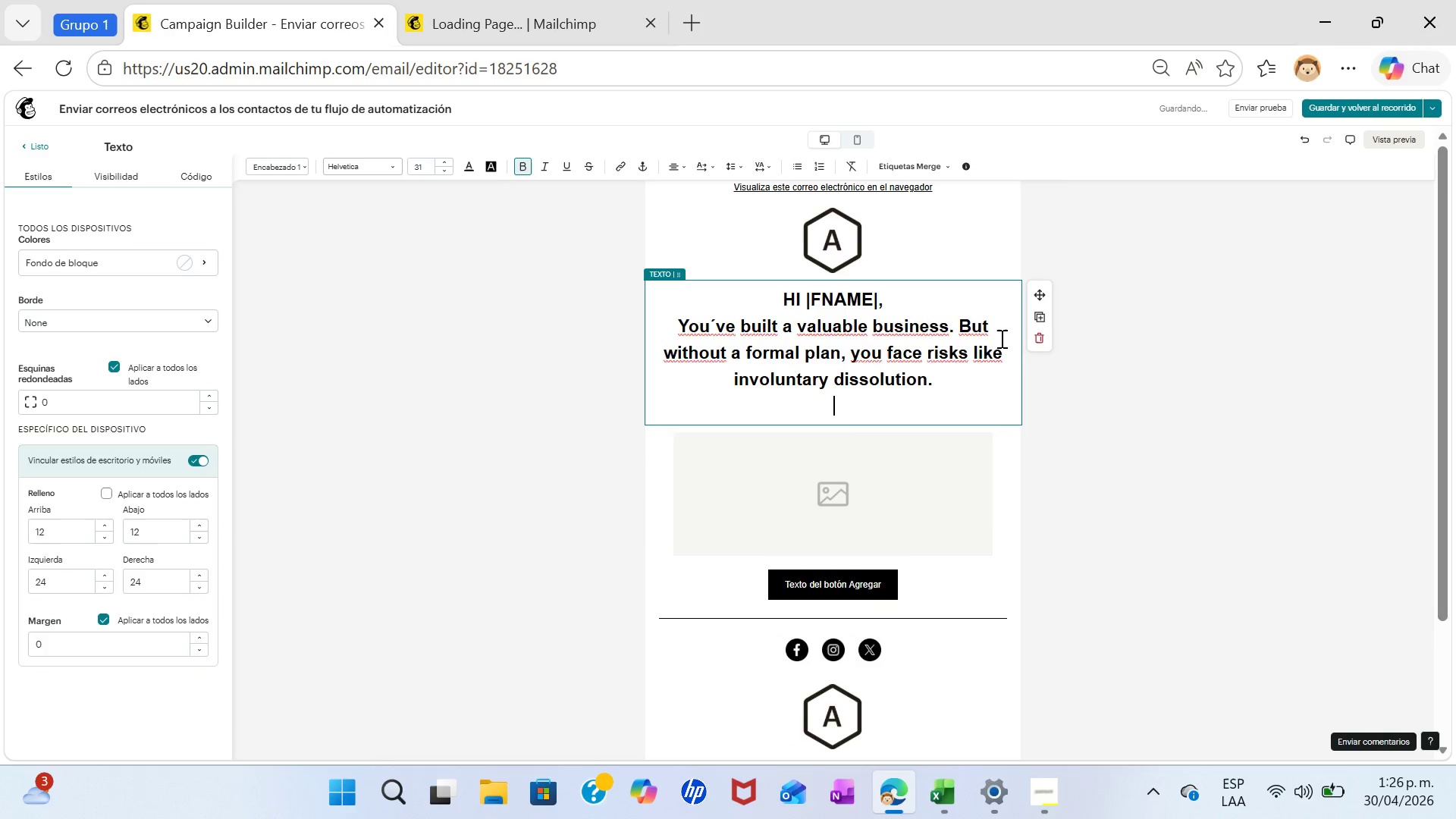 
type(At evergren)
key(Backspace)
type(en legacy law, we hwlp you protect your legacy. Stay tuned for tools to secure your future.)
 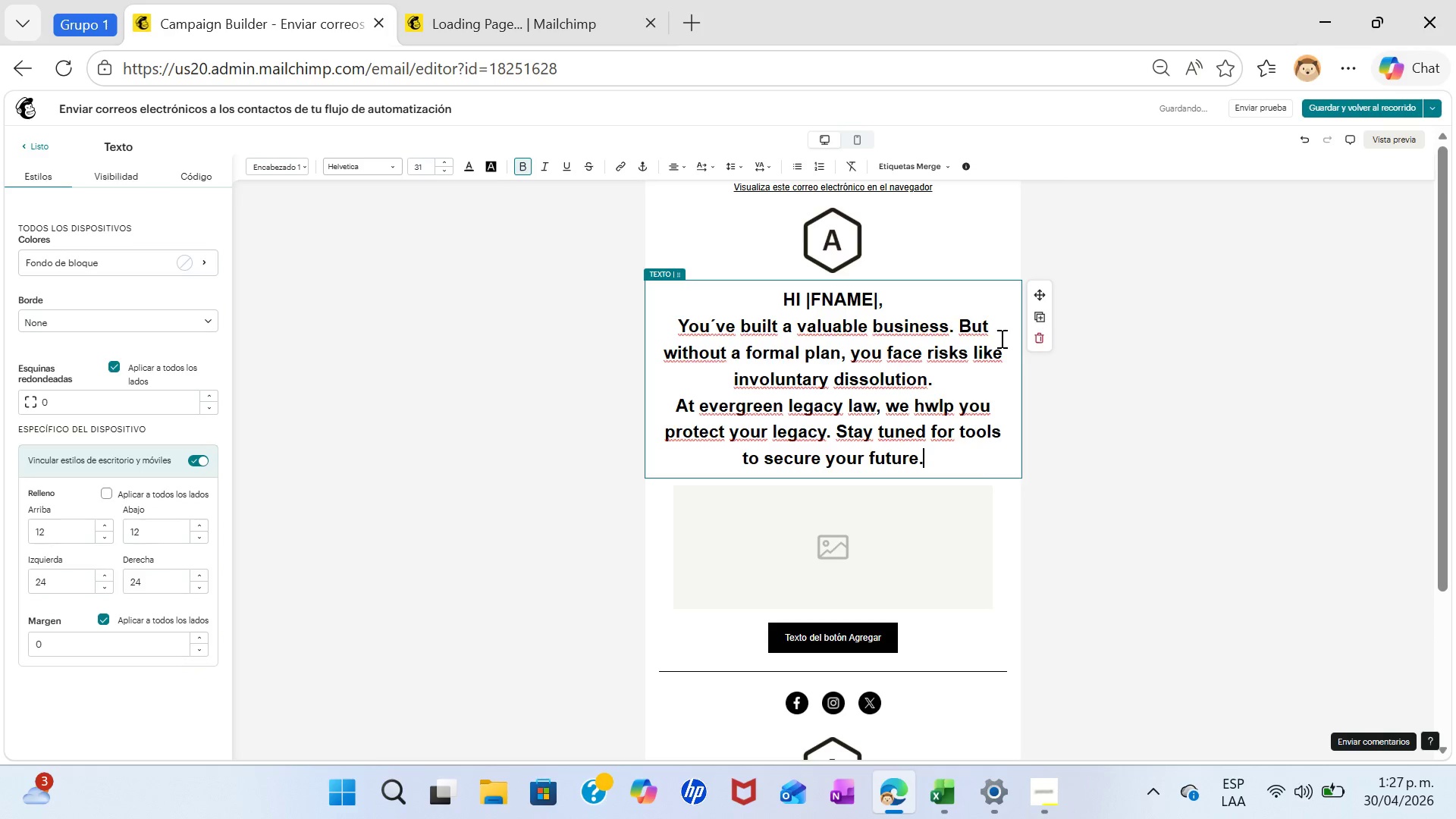 
key(Enter)
 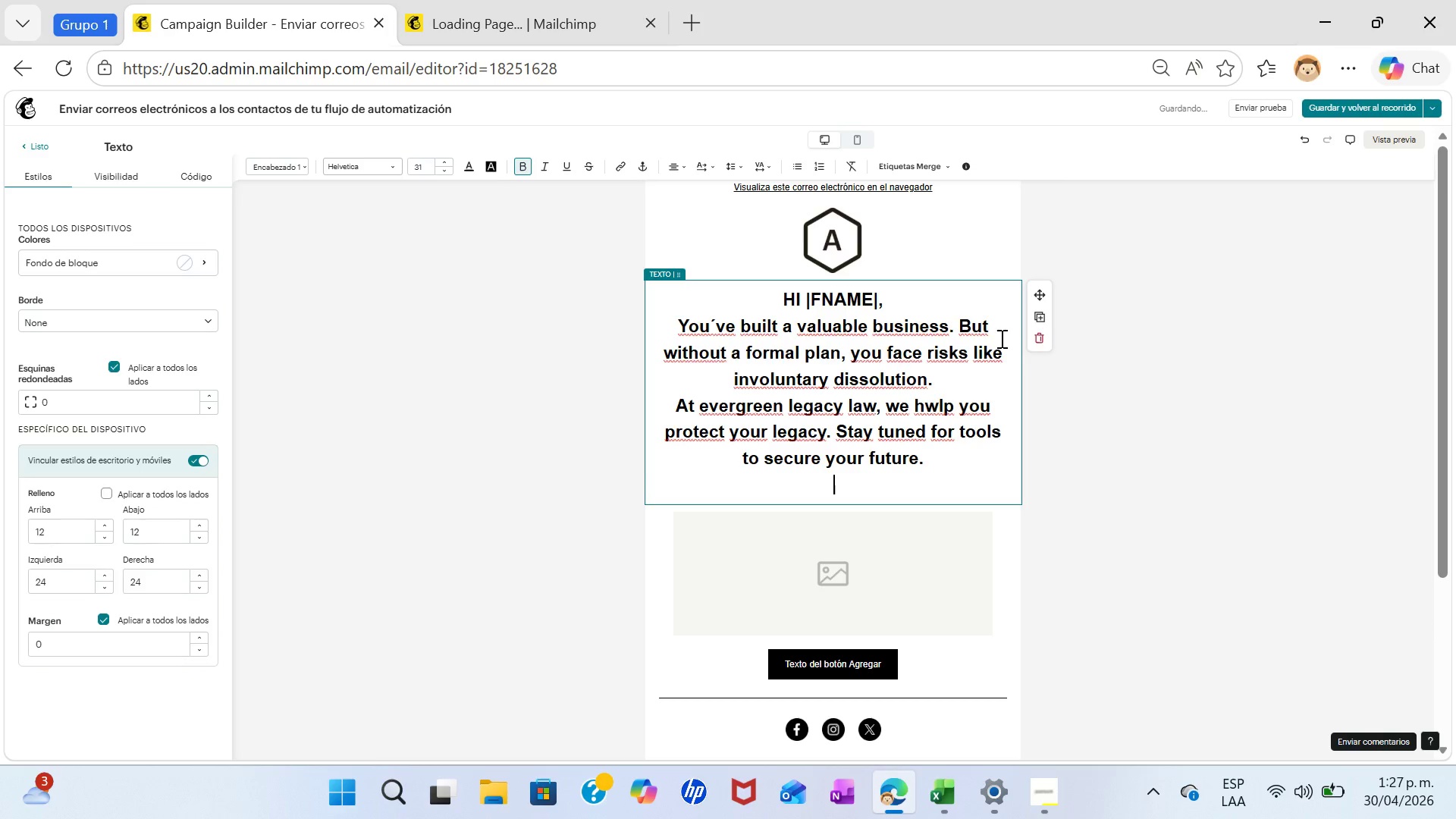 
type(Best,)
 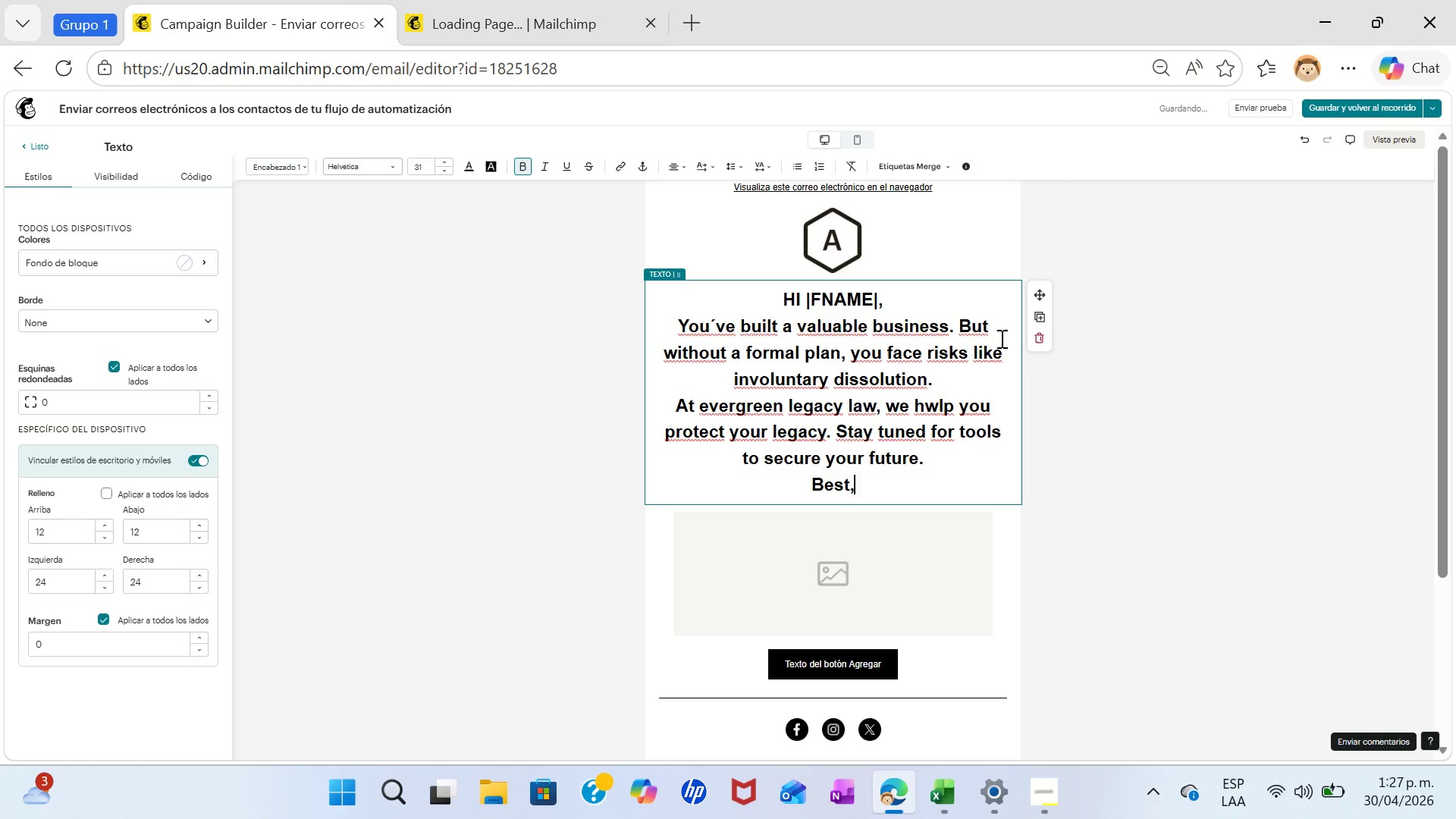 
key(Enter)
 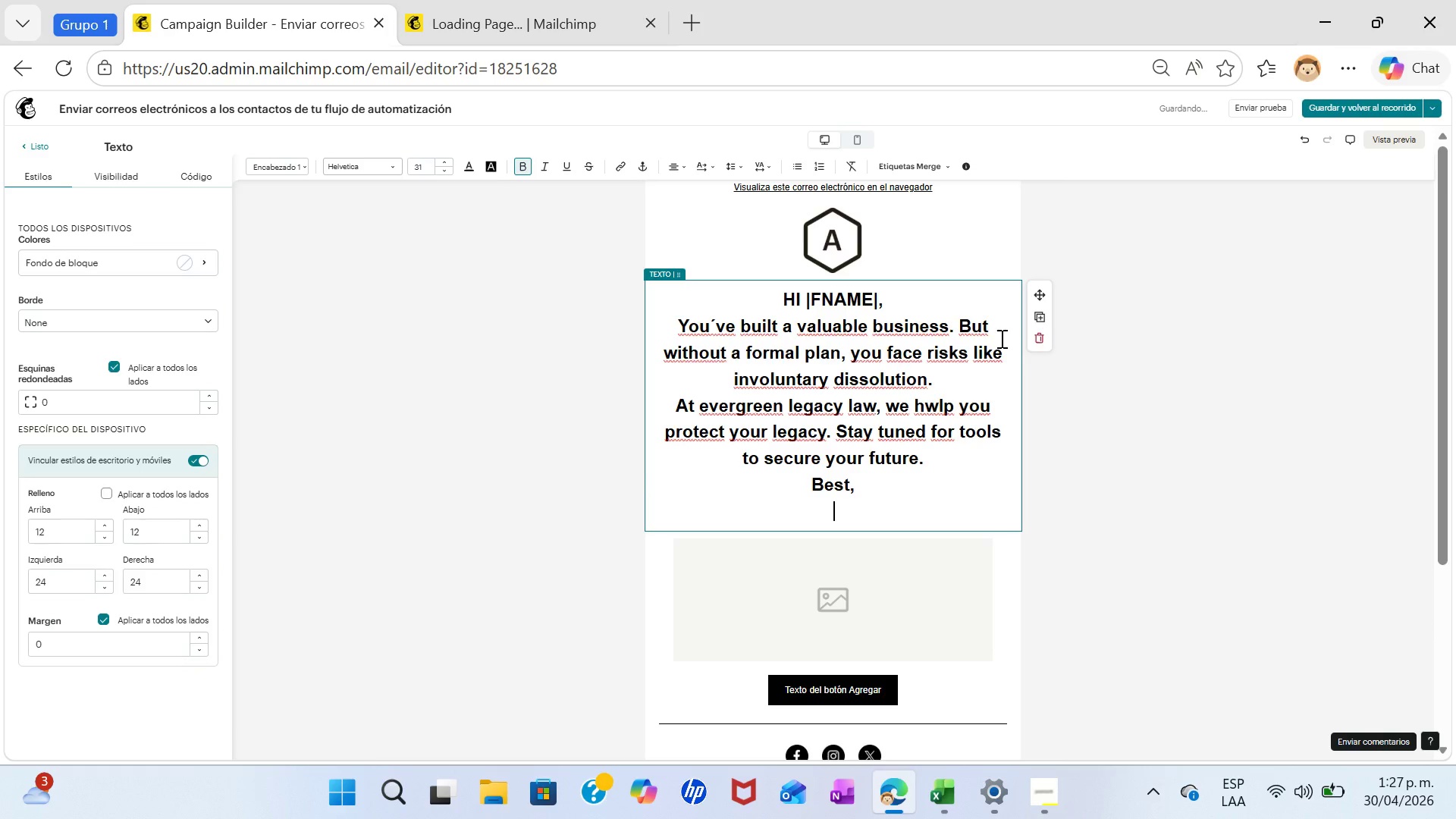 
type(Evergreen legacy law)
 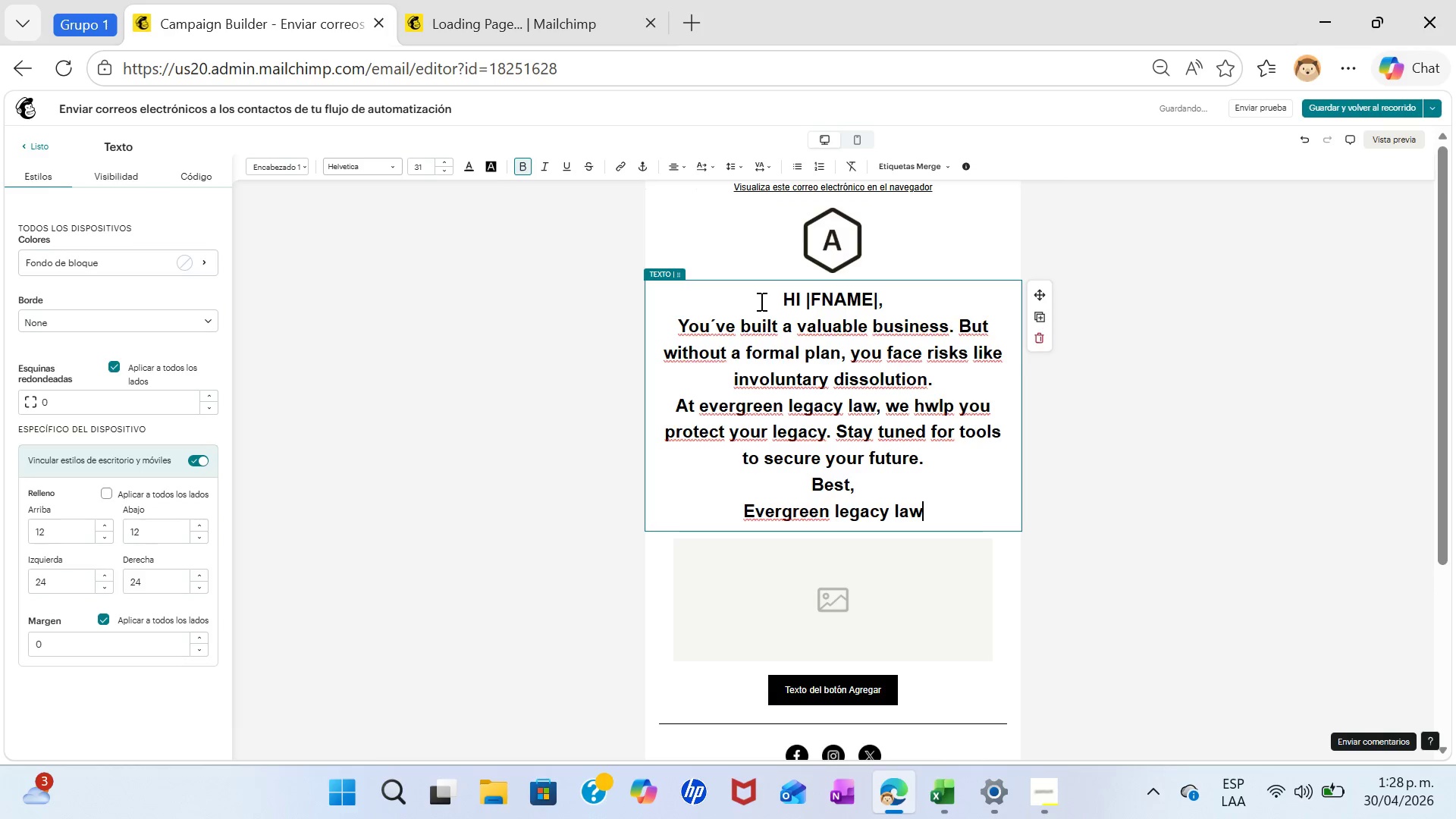 
left_click_drag(start_coordinate=[673, 326], to_coordinate=[940, 554])
 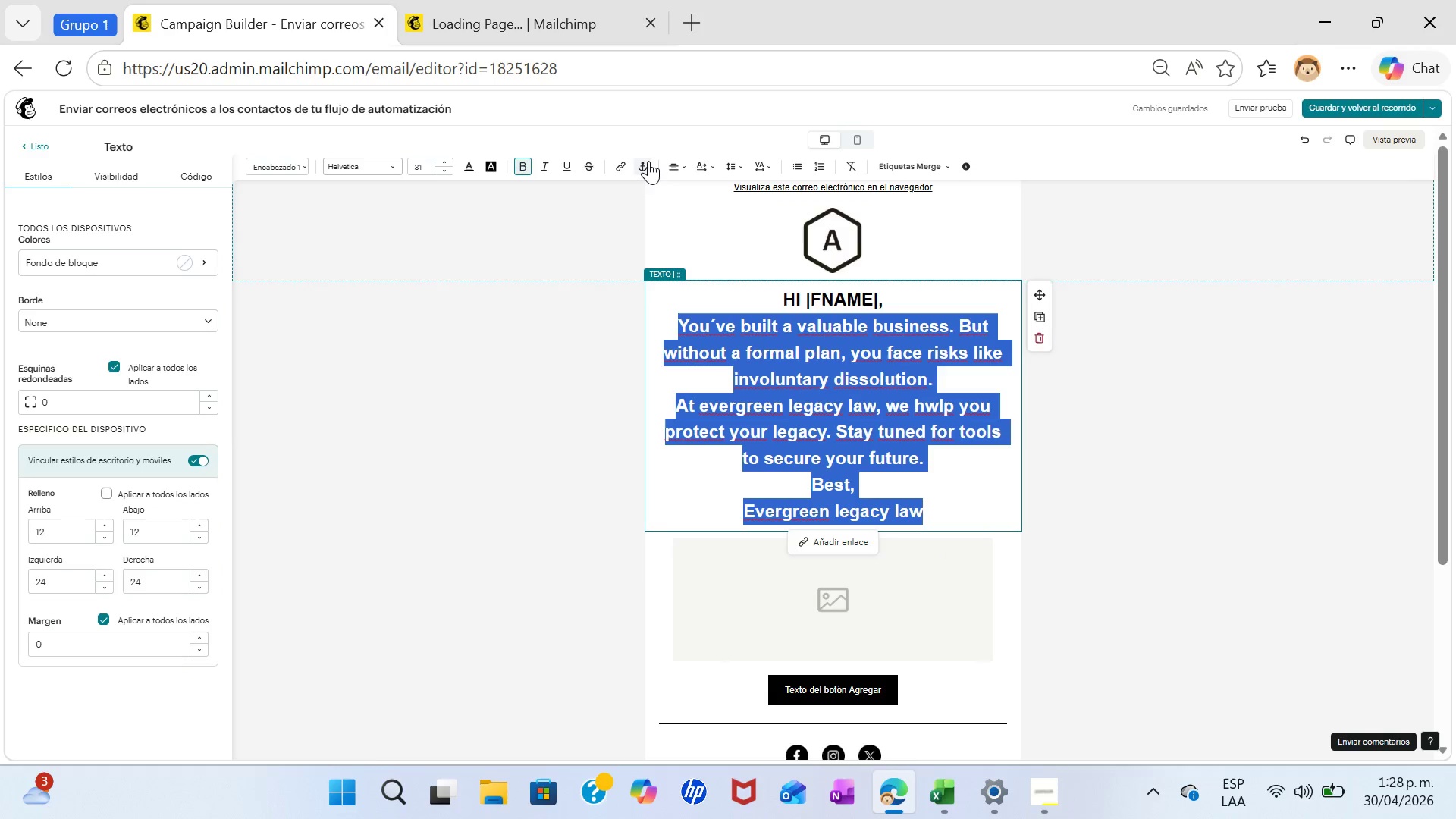 
left_click([683, 168])
 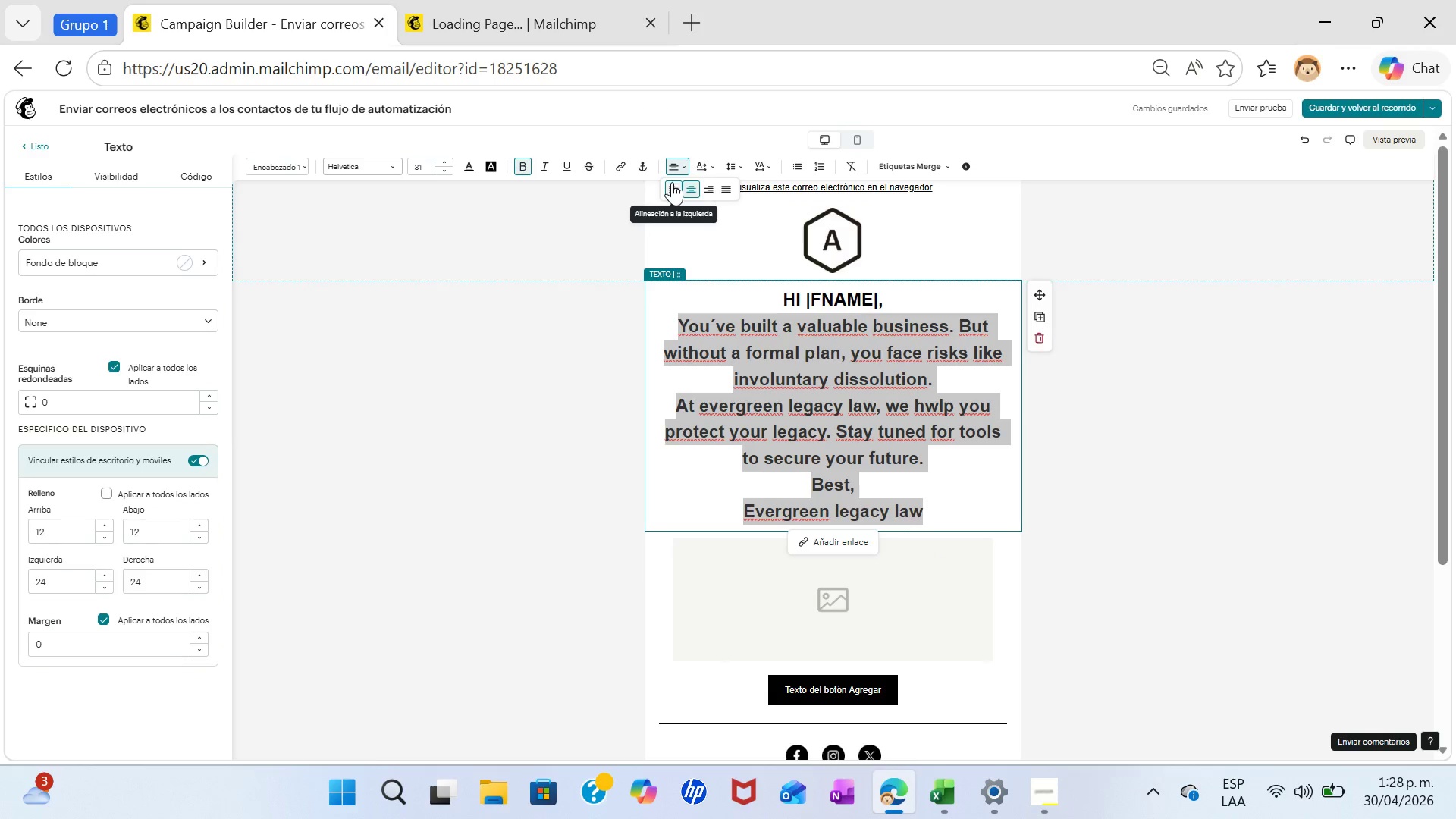 
left_click([672, 182])
 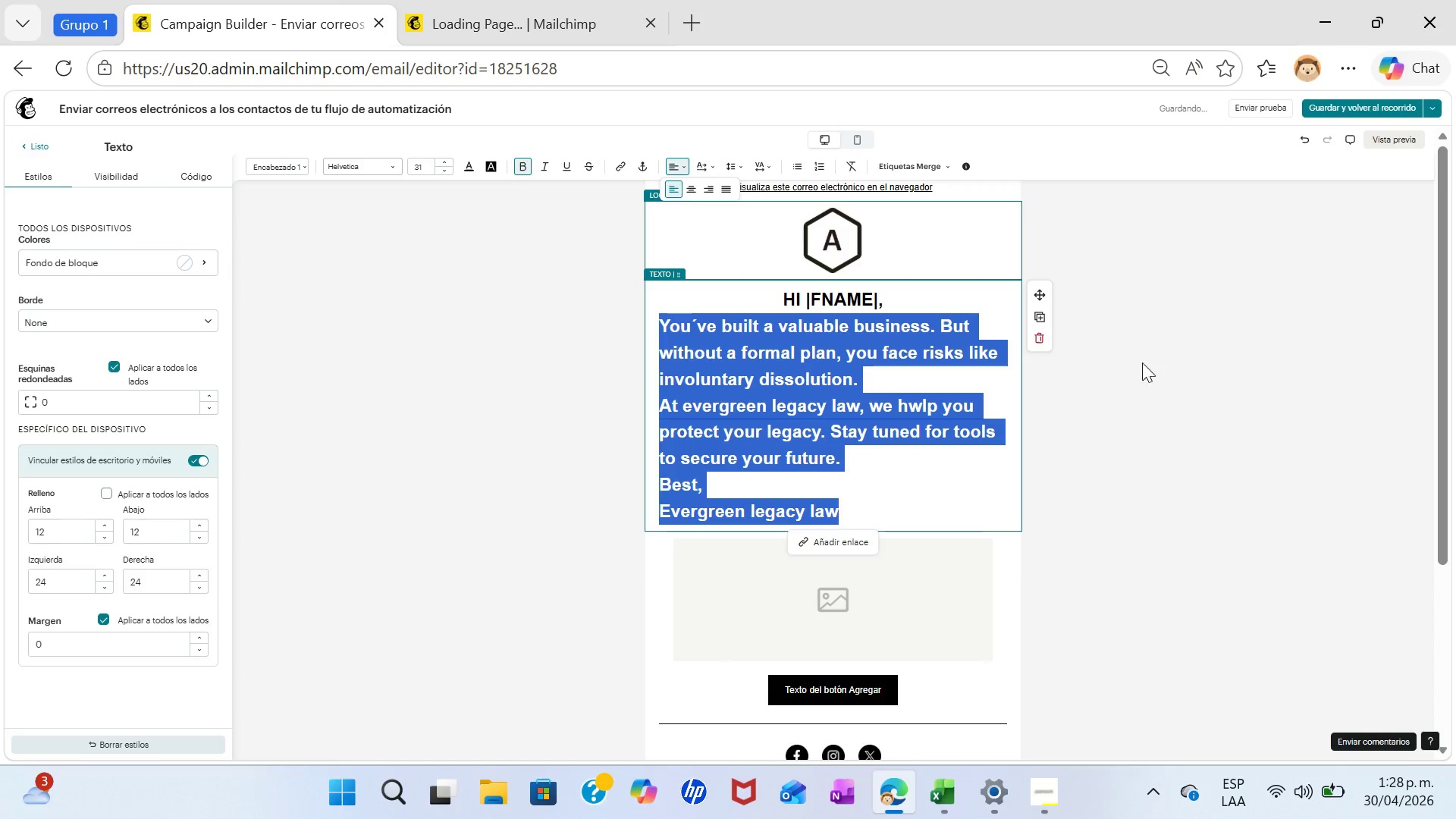 
left_click([1252, 463])
 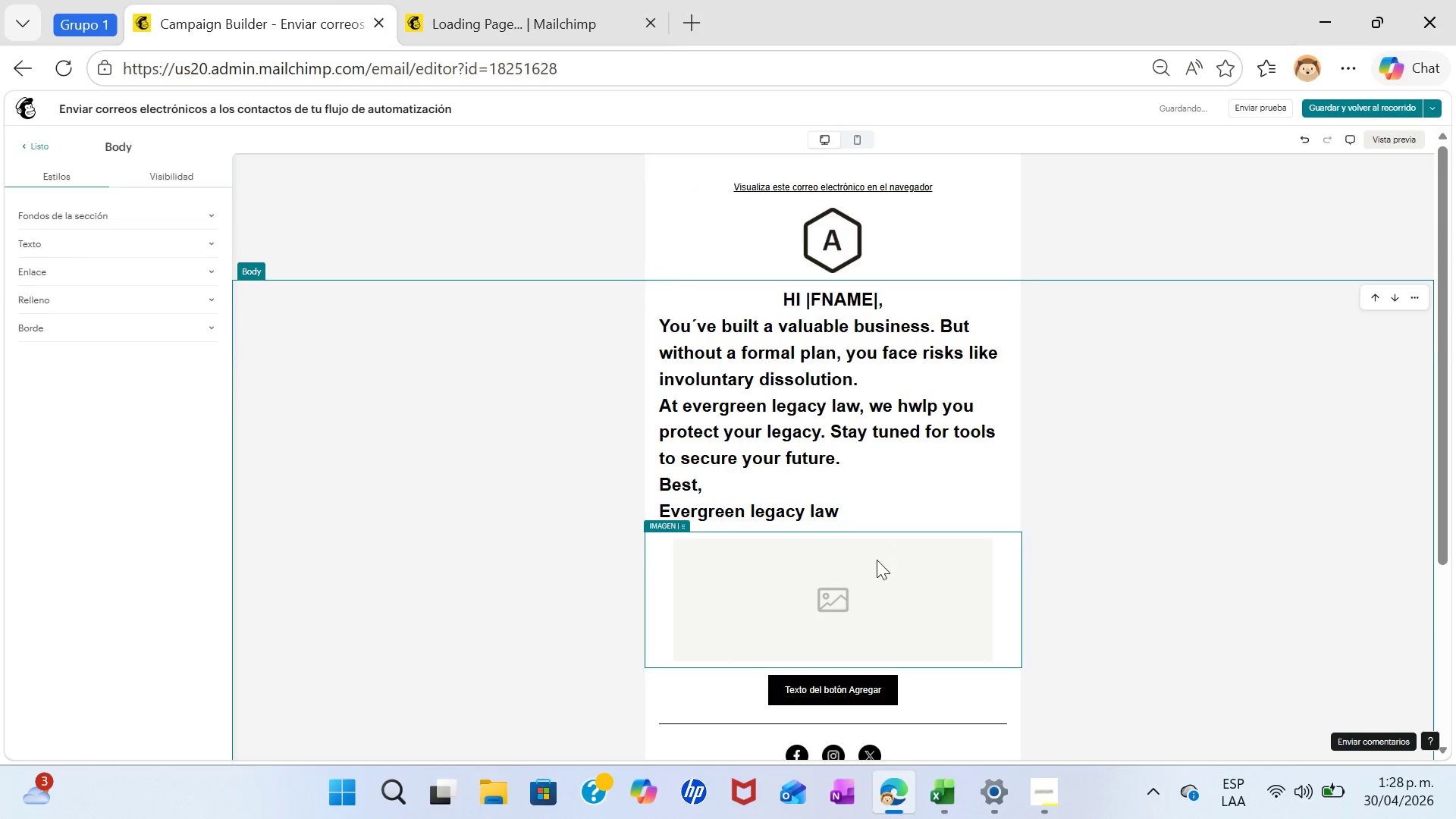 
left_click([872, 570])
 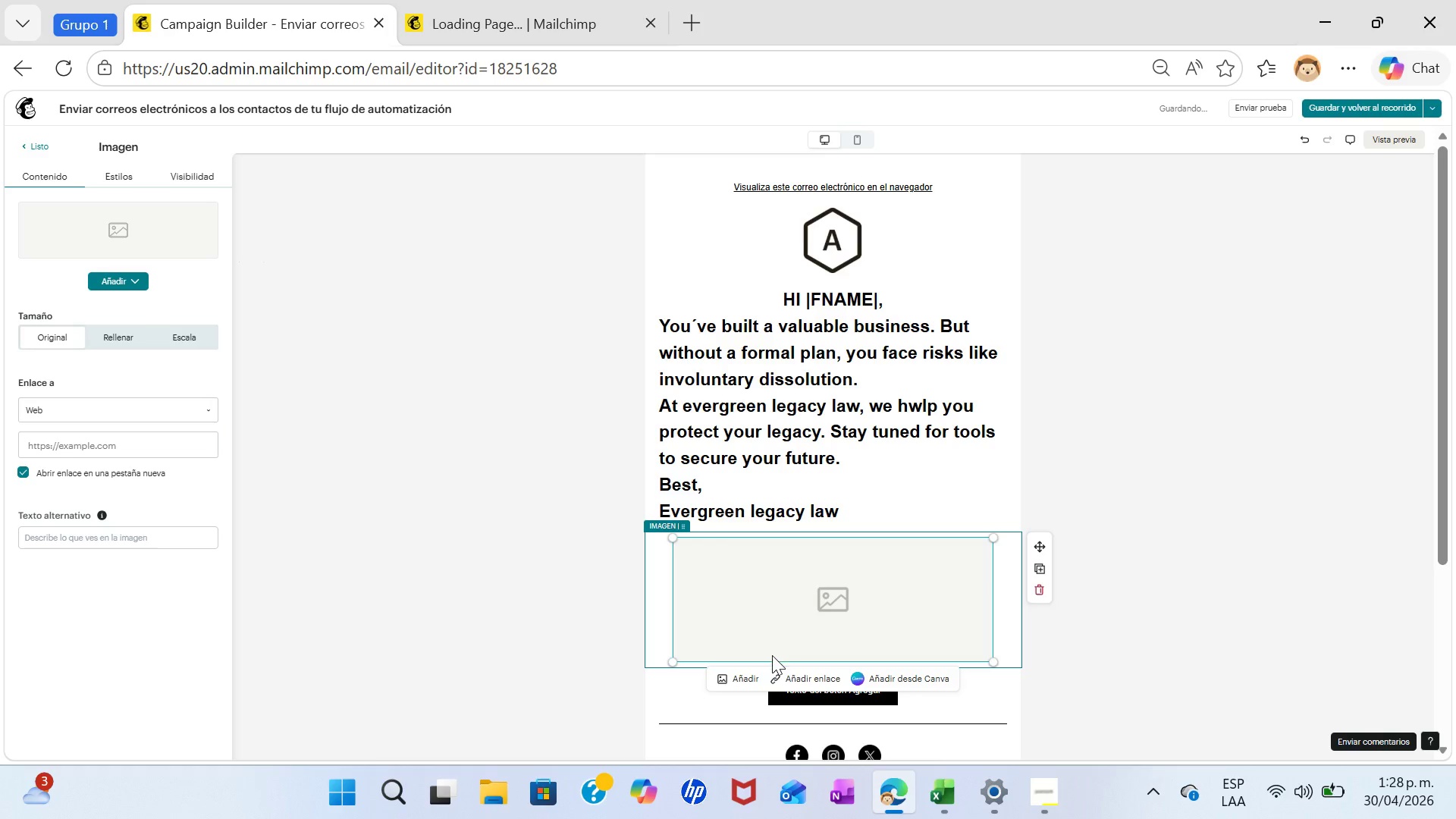 
left_click([746, 678])
 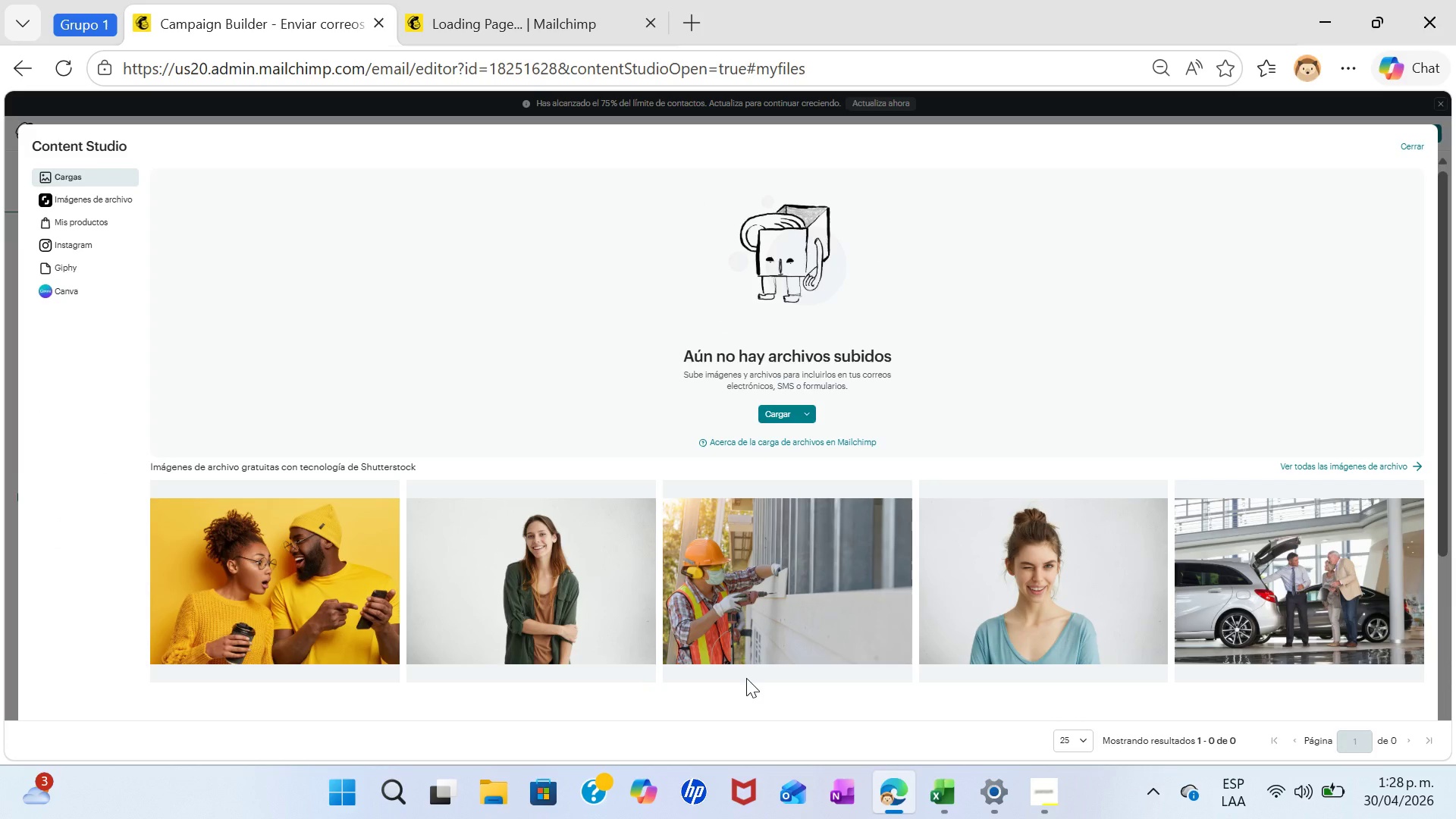 
wait(9.88)
 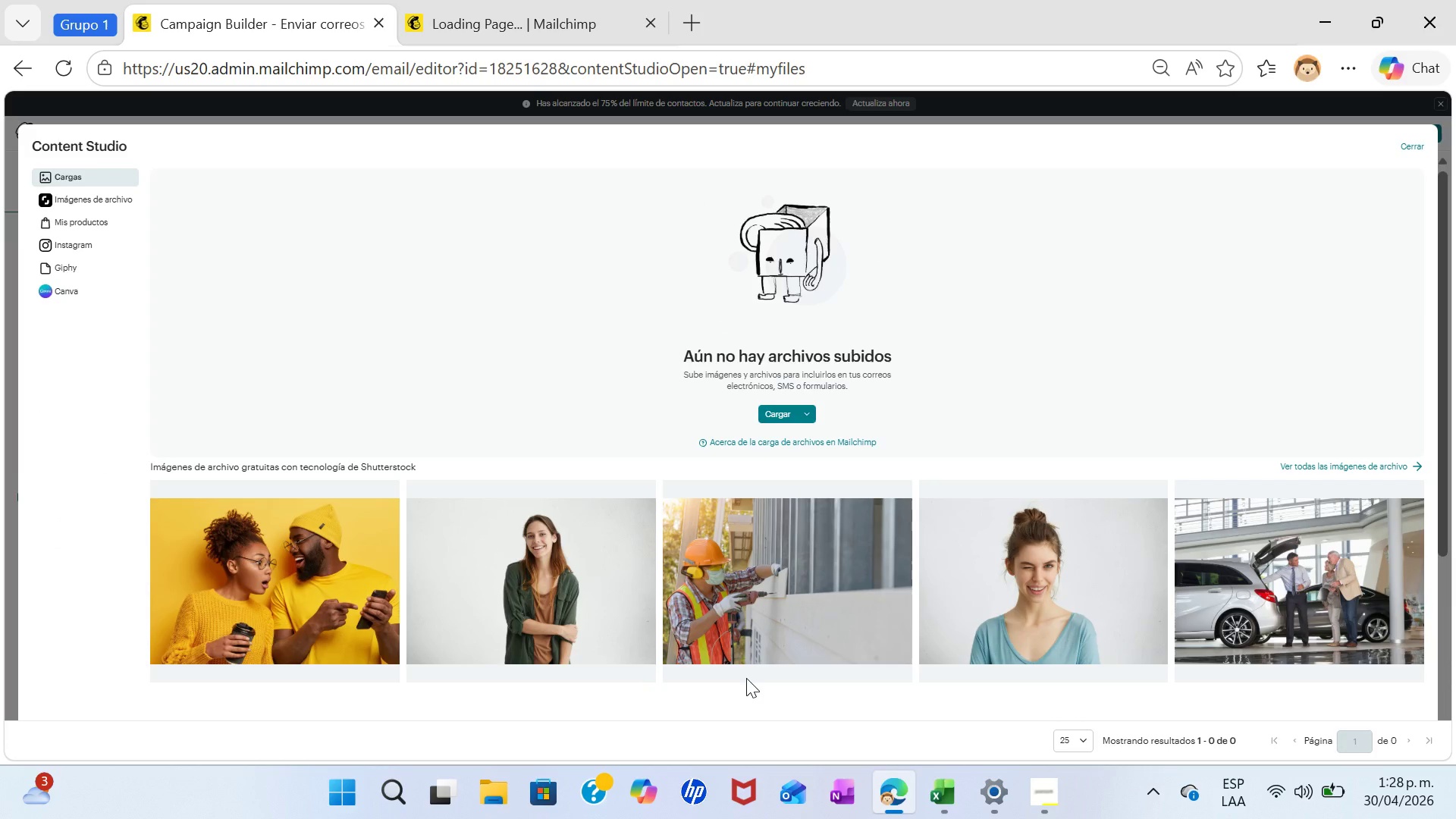 
left_click([1415, 465])
 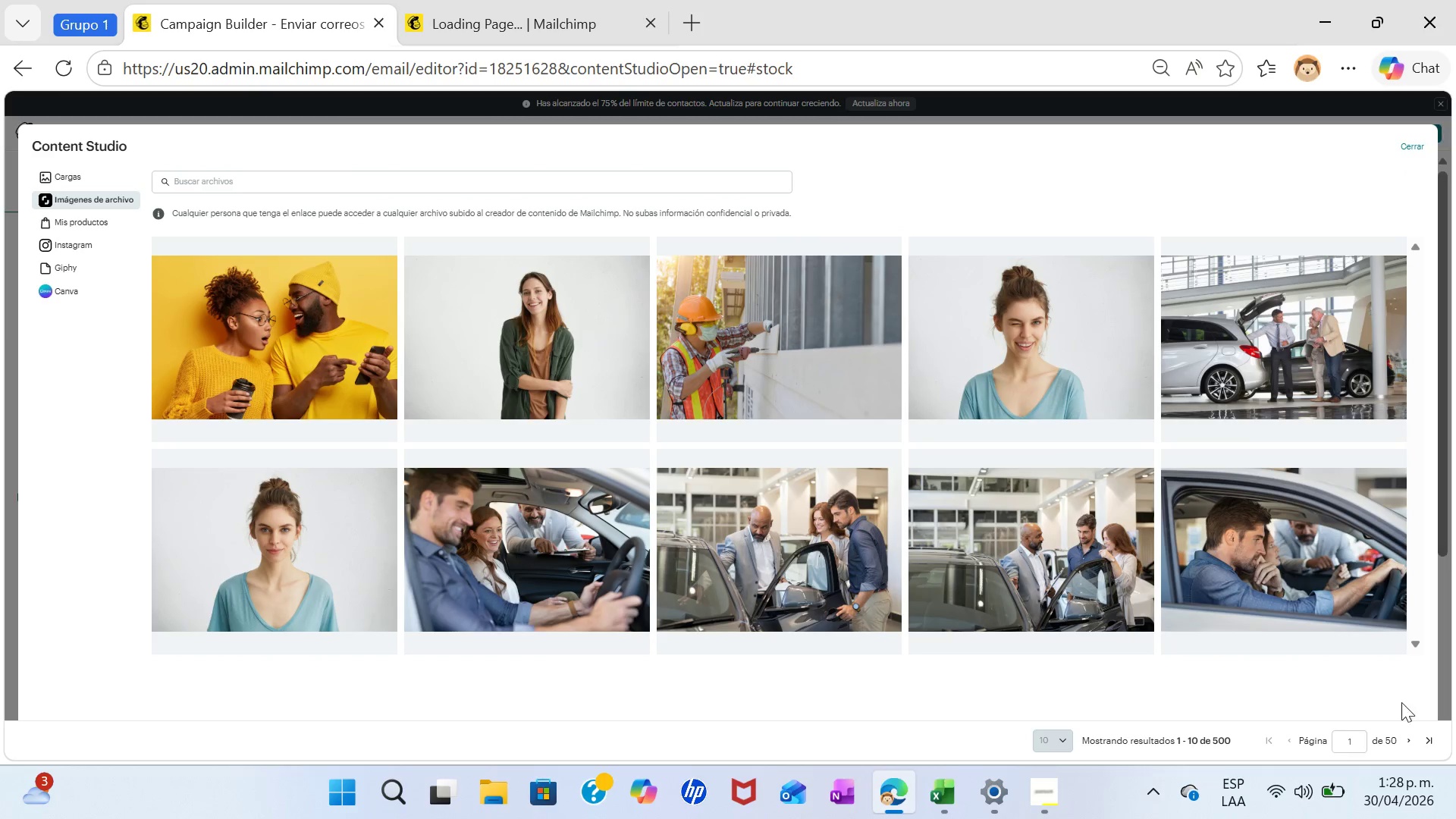 
left_click([1431, 739])
 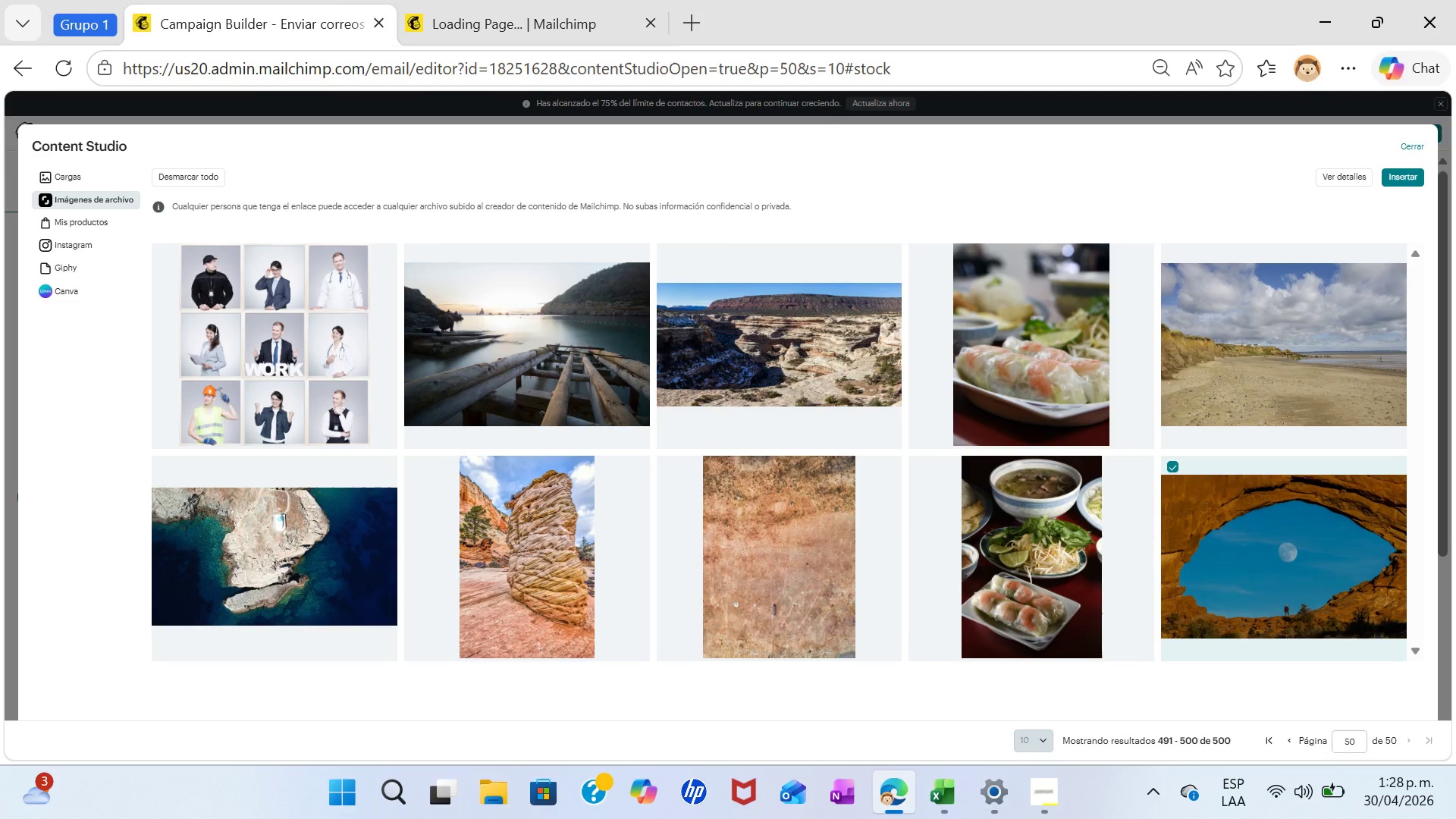 
wait(17.19)
 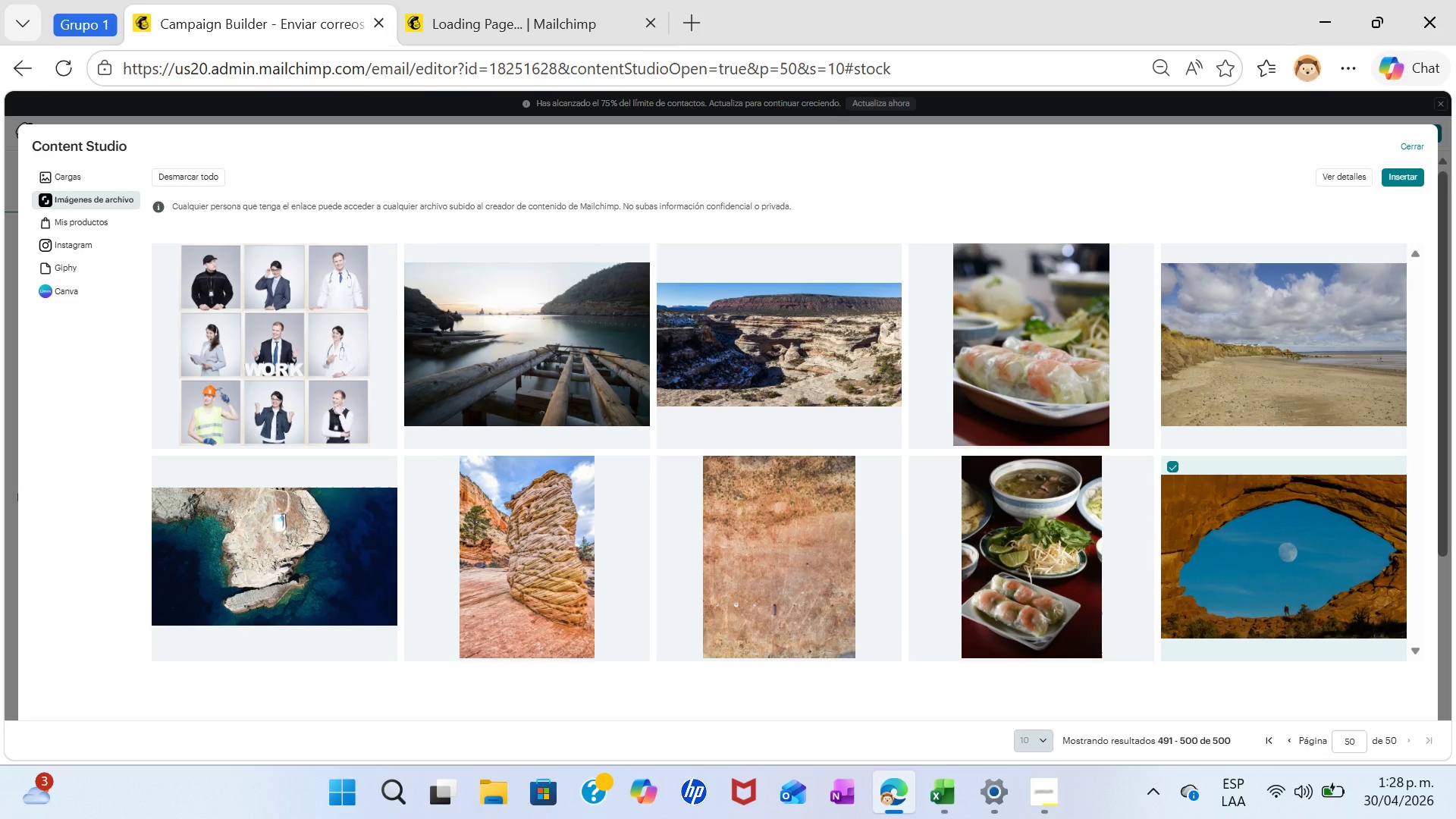 
left_click([1037, 796])